 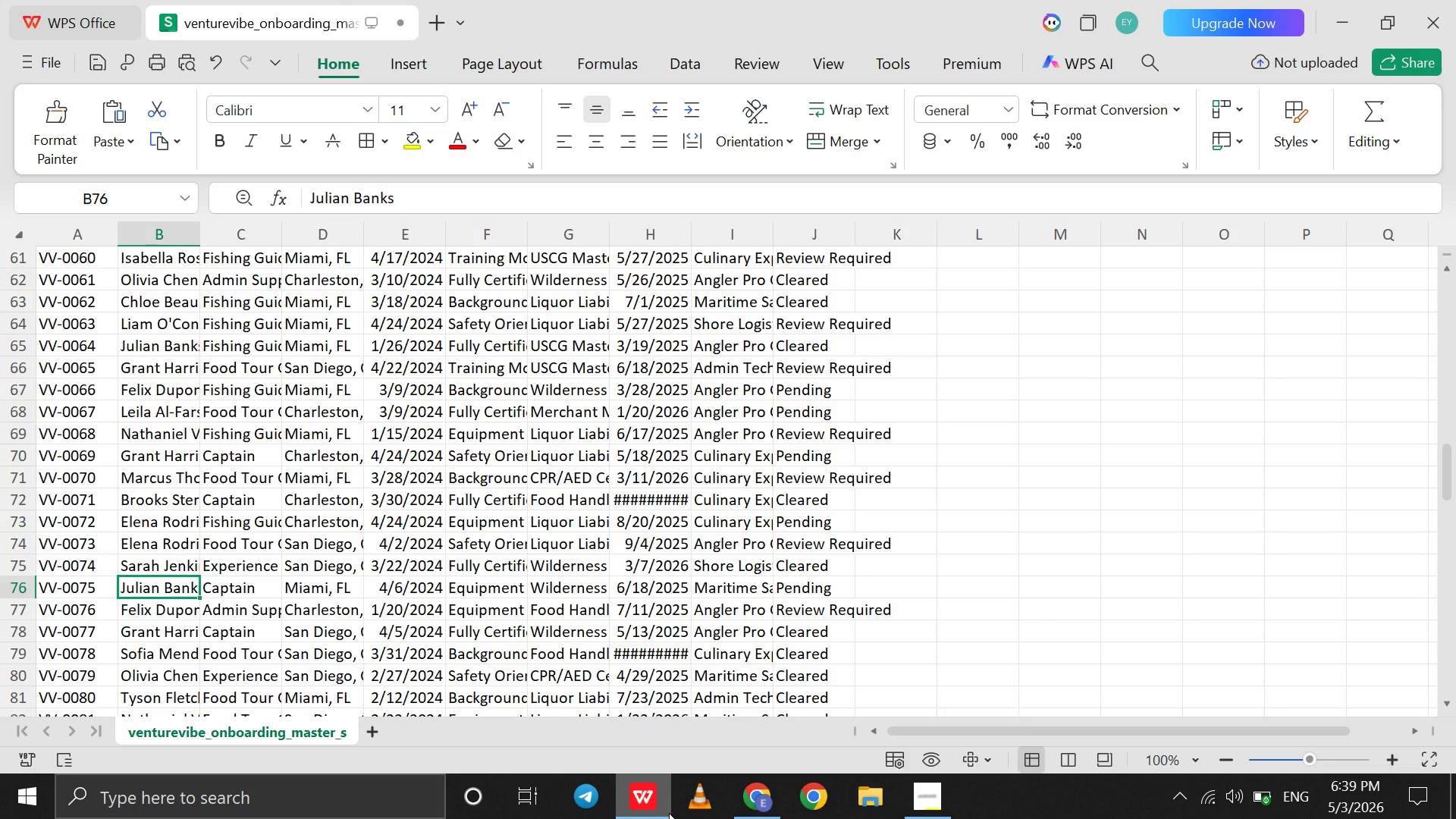 
left_click([744, 789])
 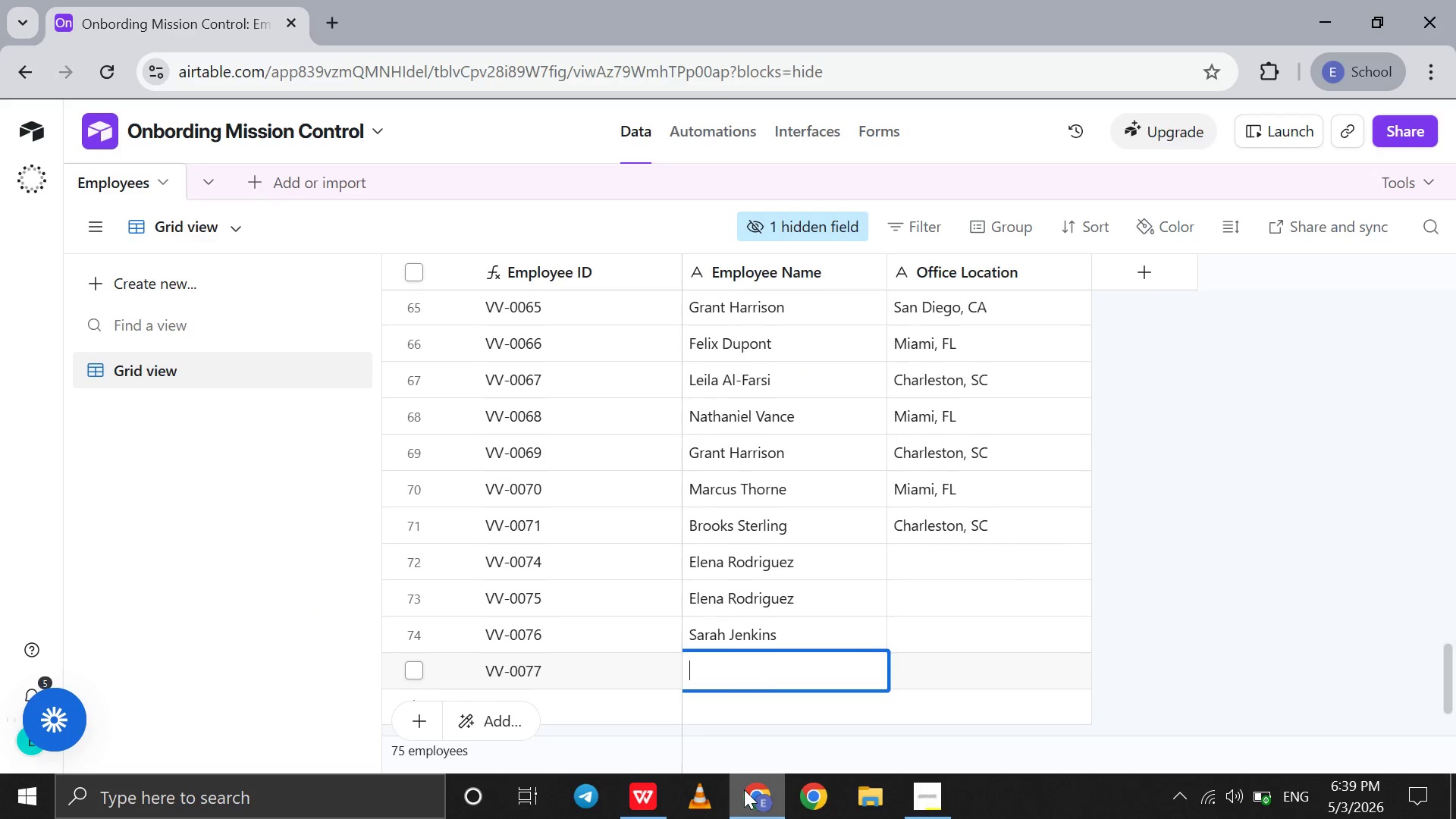 
type(JULIAN BANKS)
 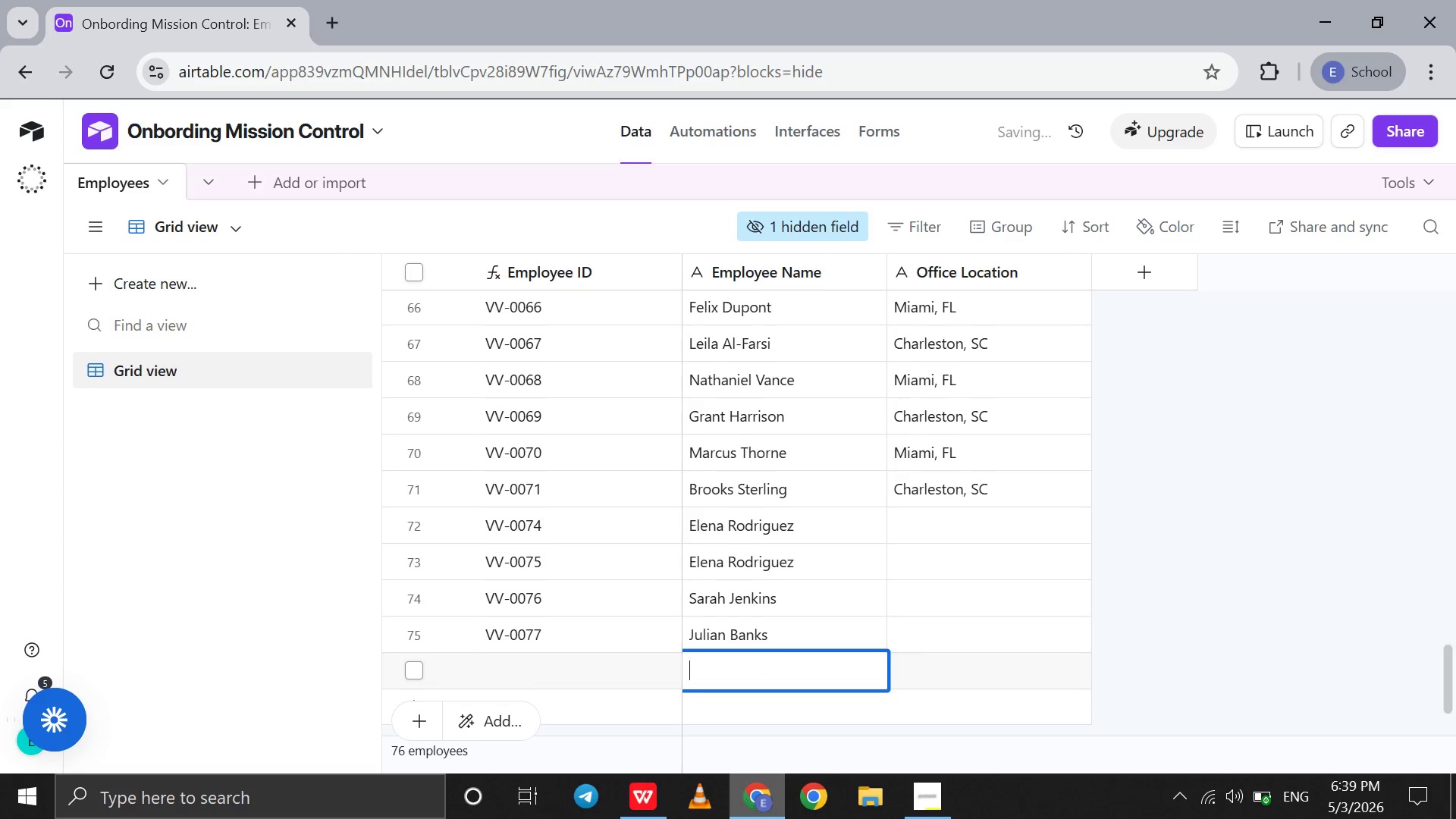 
 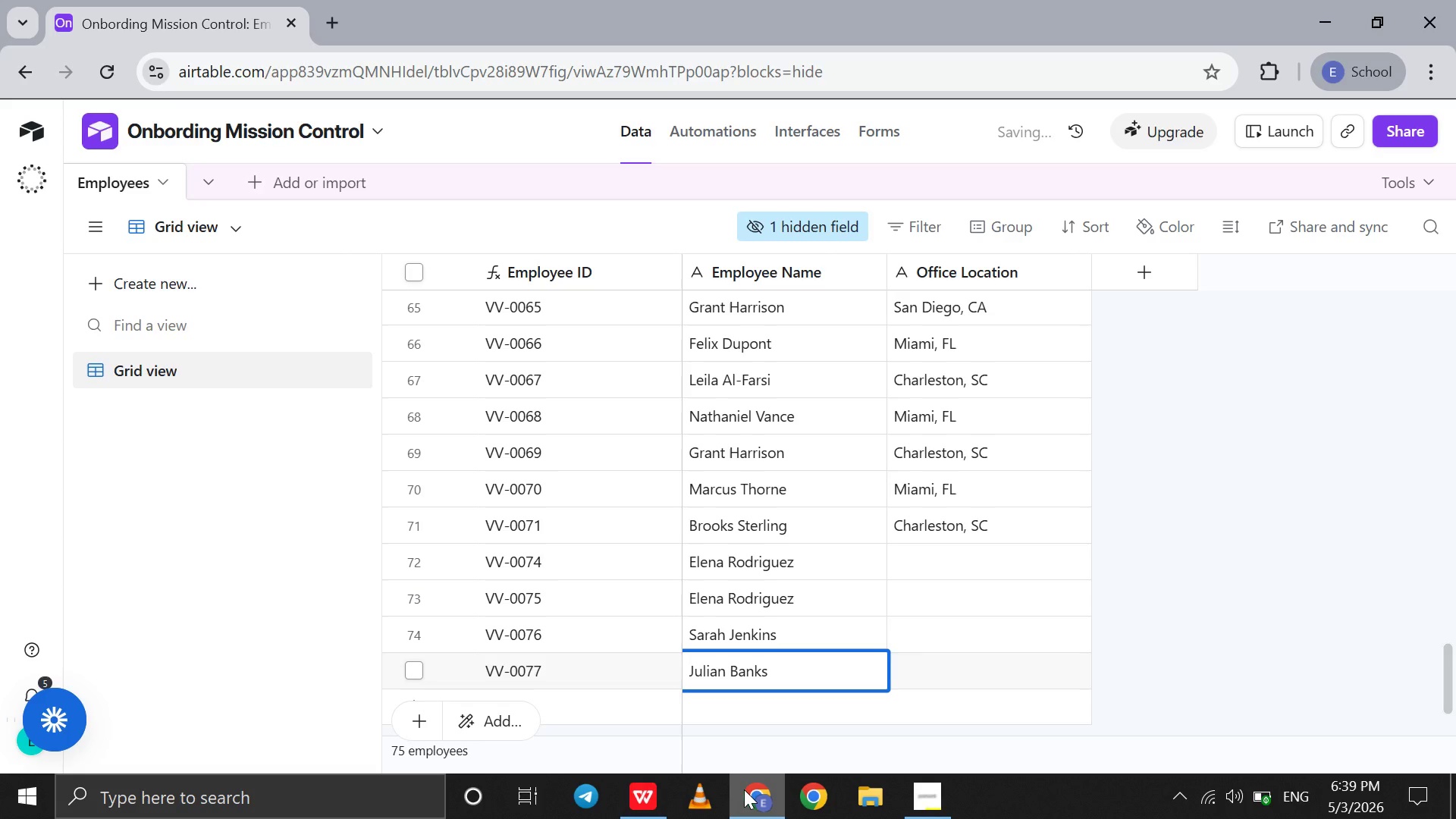 
key(Shift+Enter)
 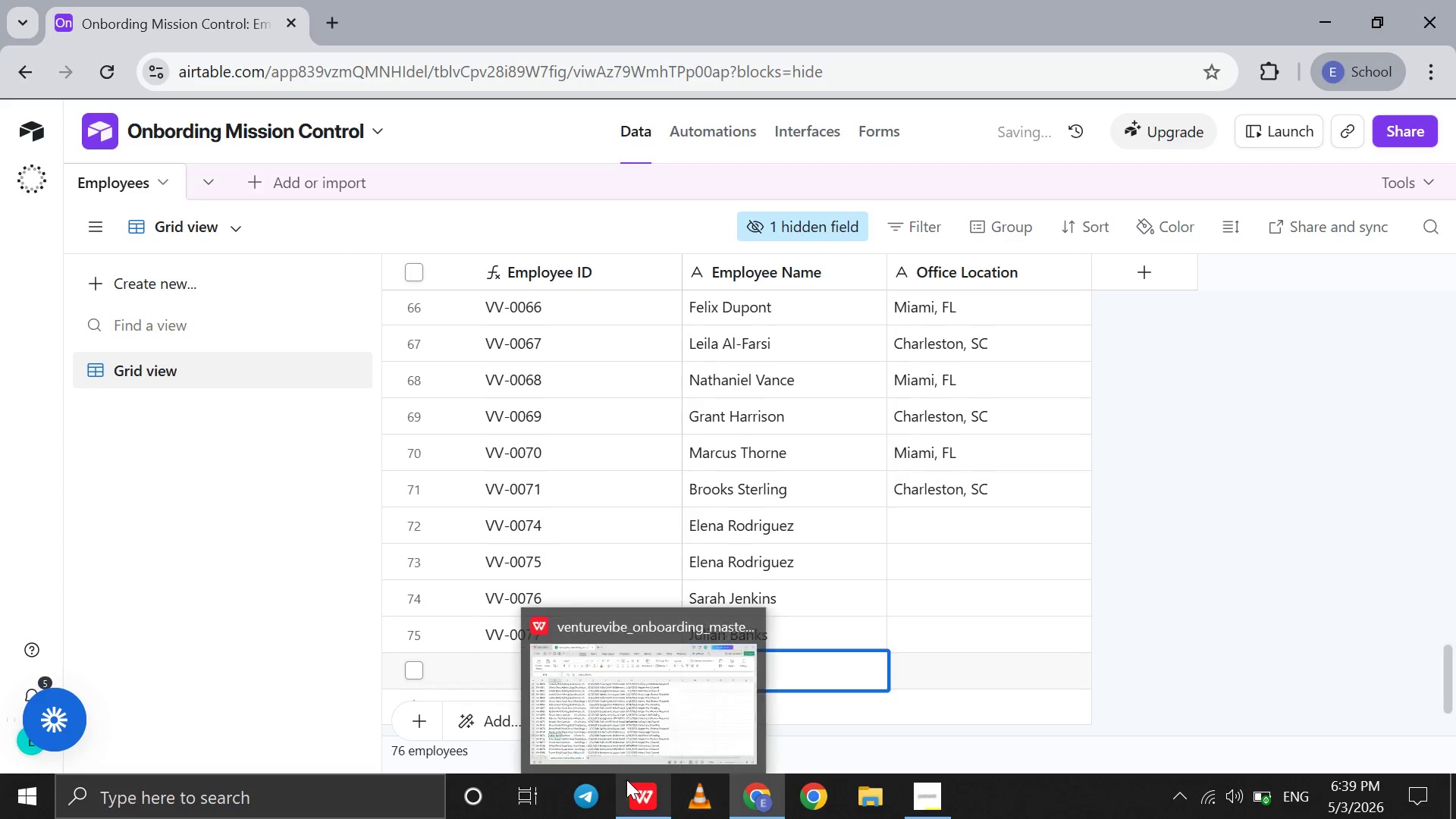 
left_click([626, 780])
 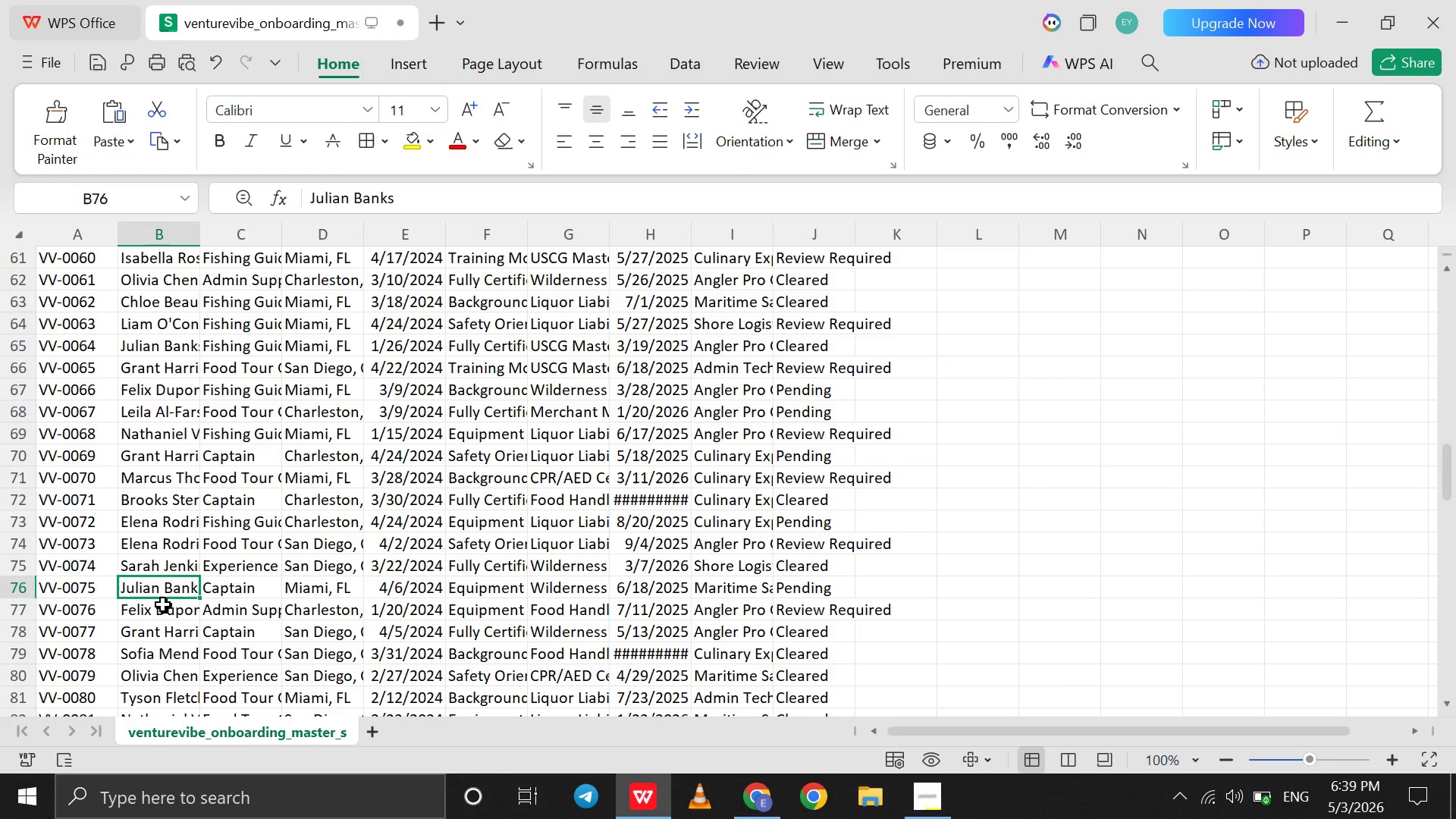 
left_click([138, 610])
 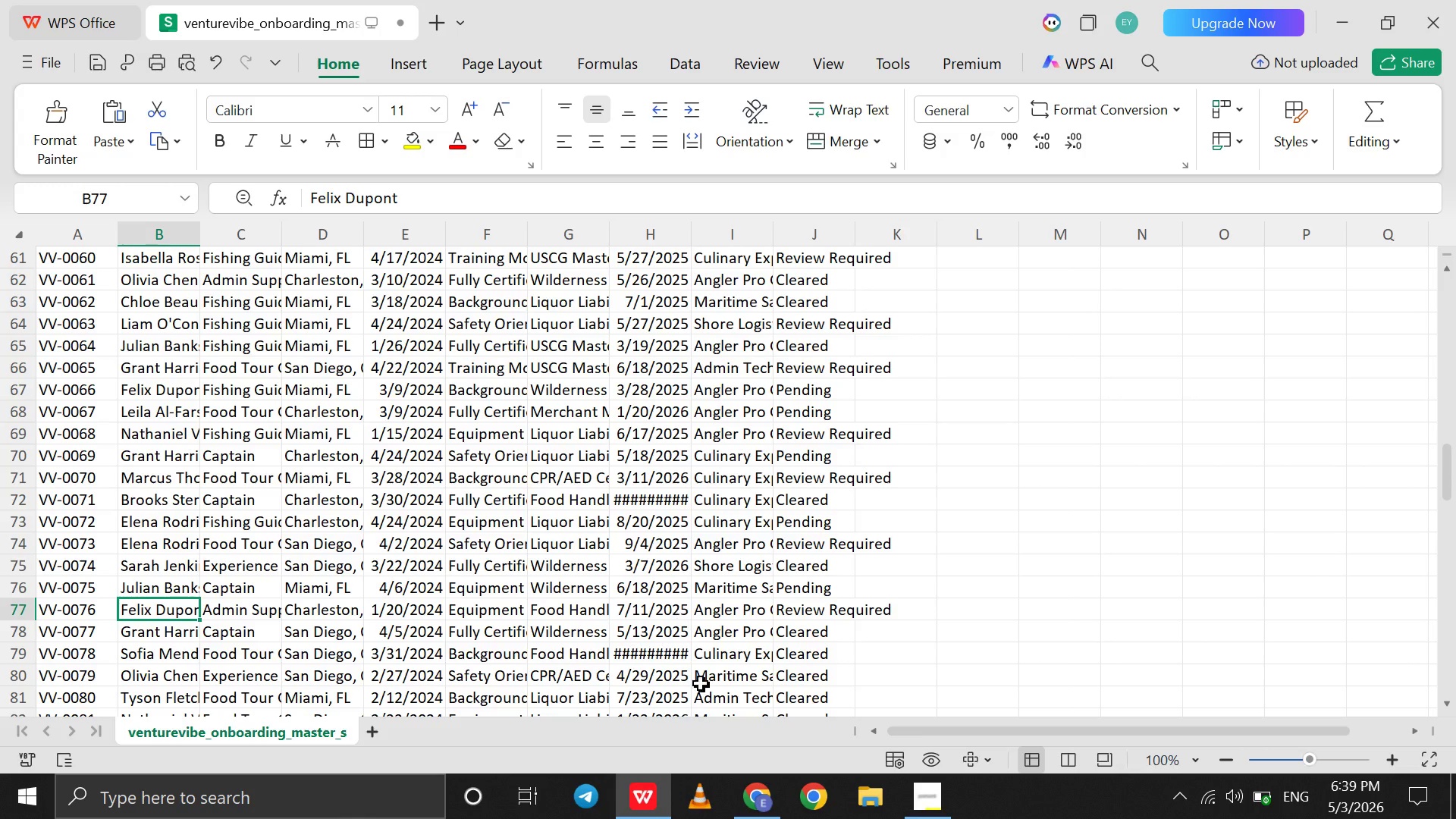 
left_click([752, 789])
 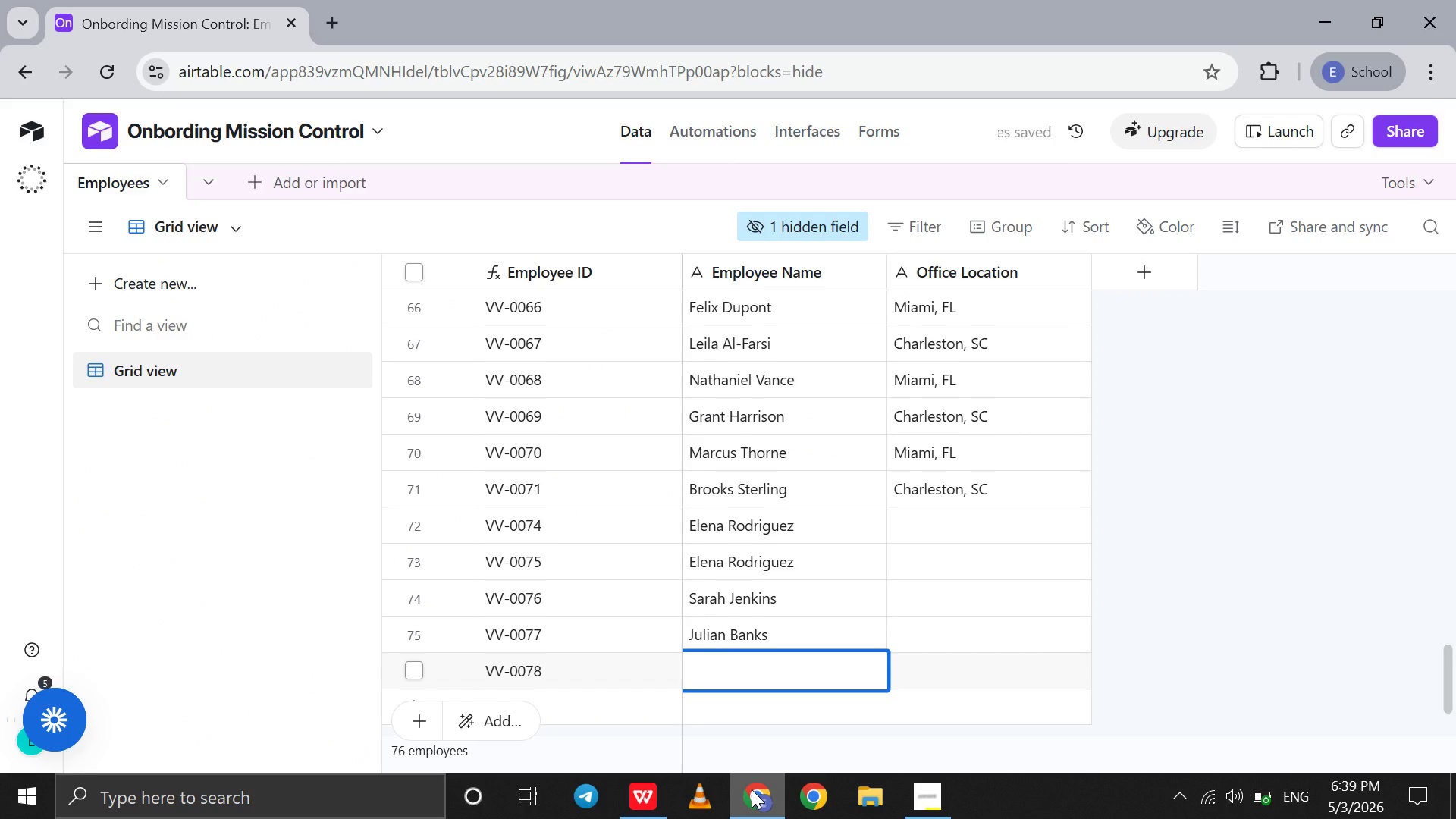 
type(Felix Dupont )
 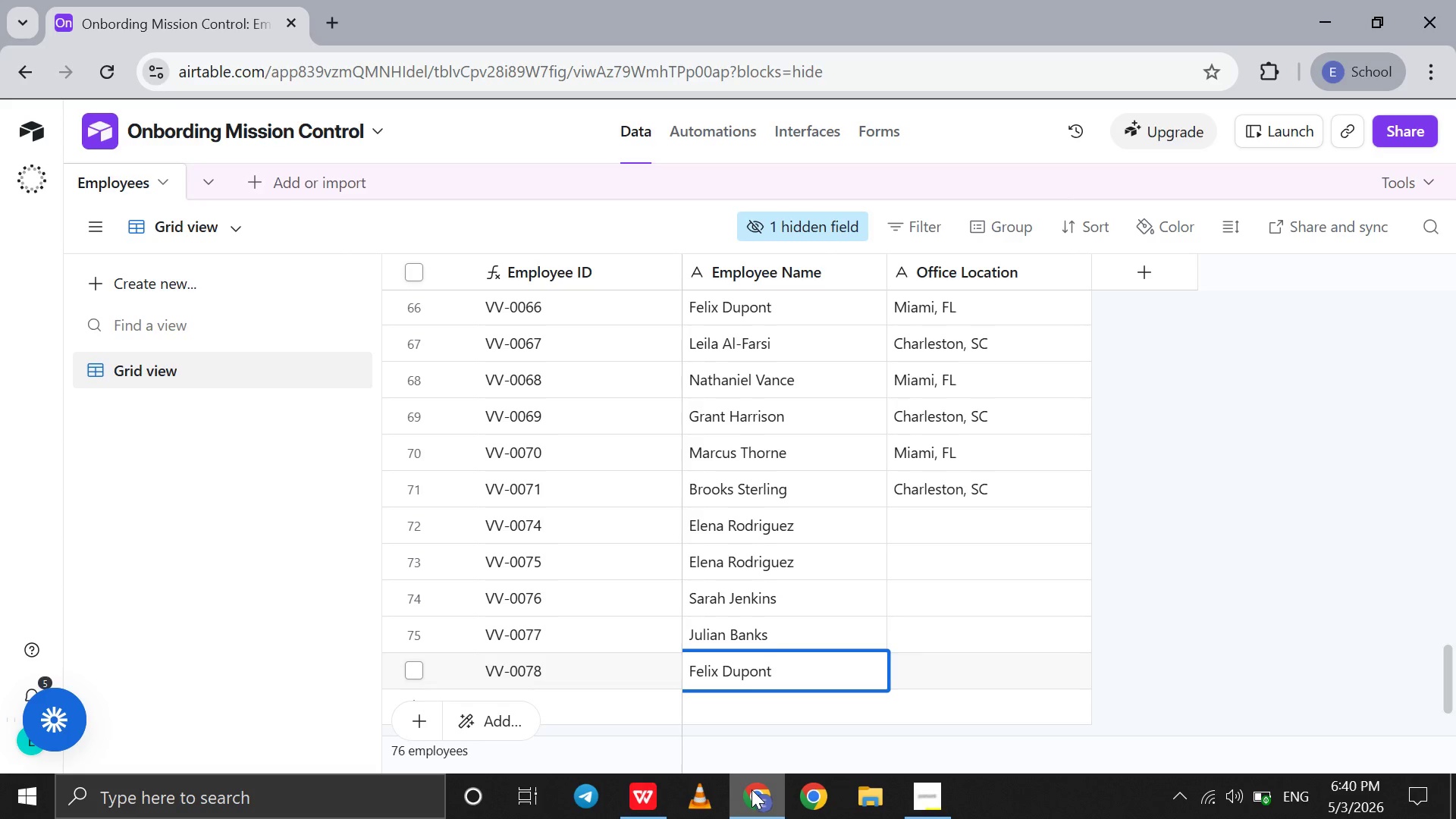 
key(Shift+Enter)
 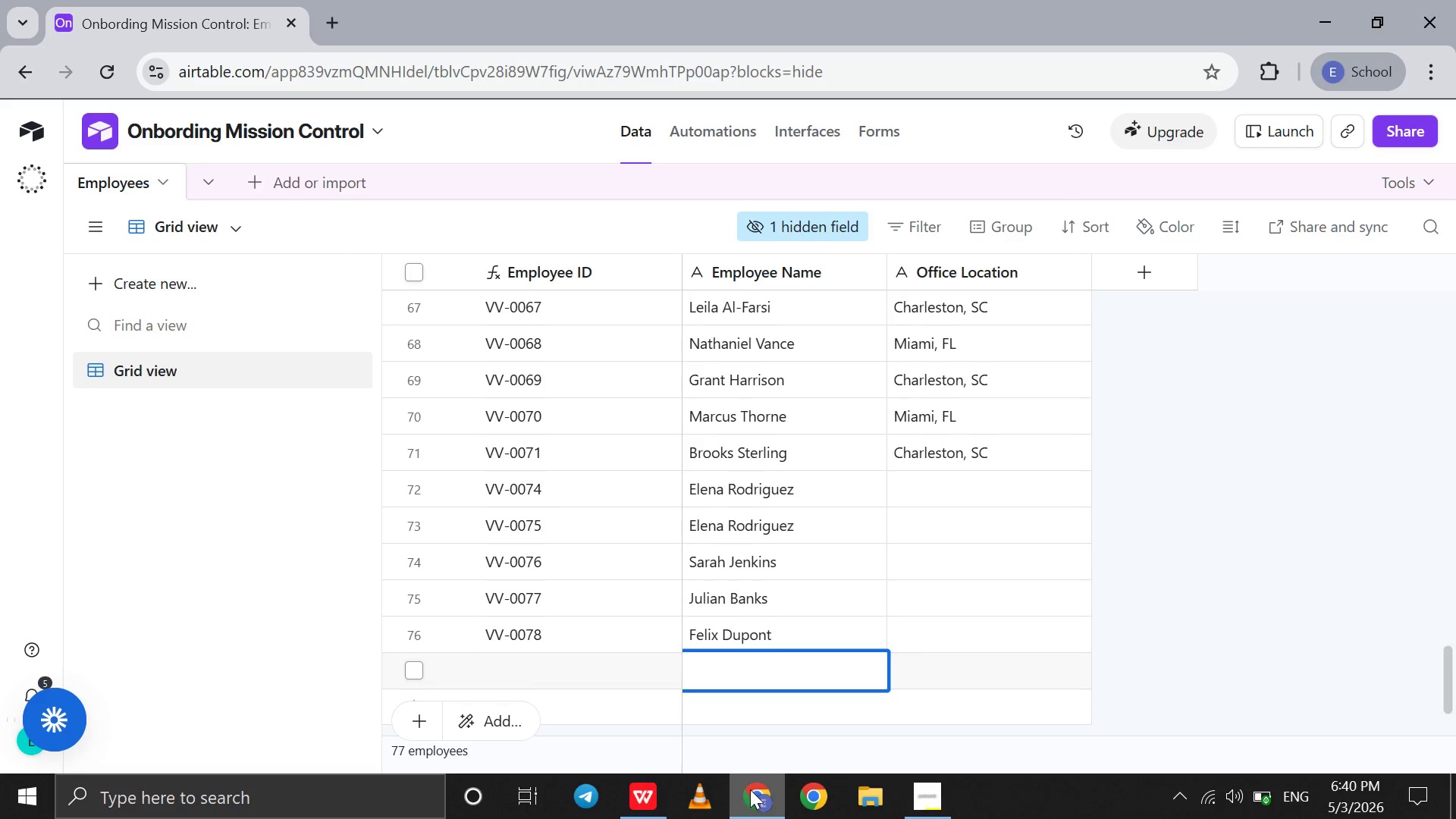 
left_click([750, 789])
 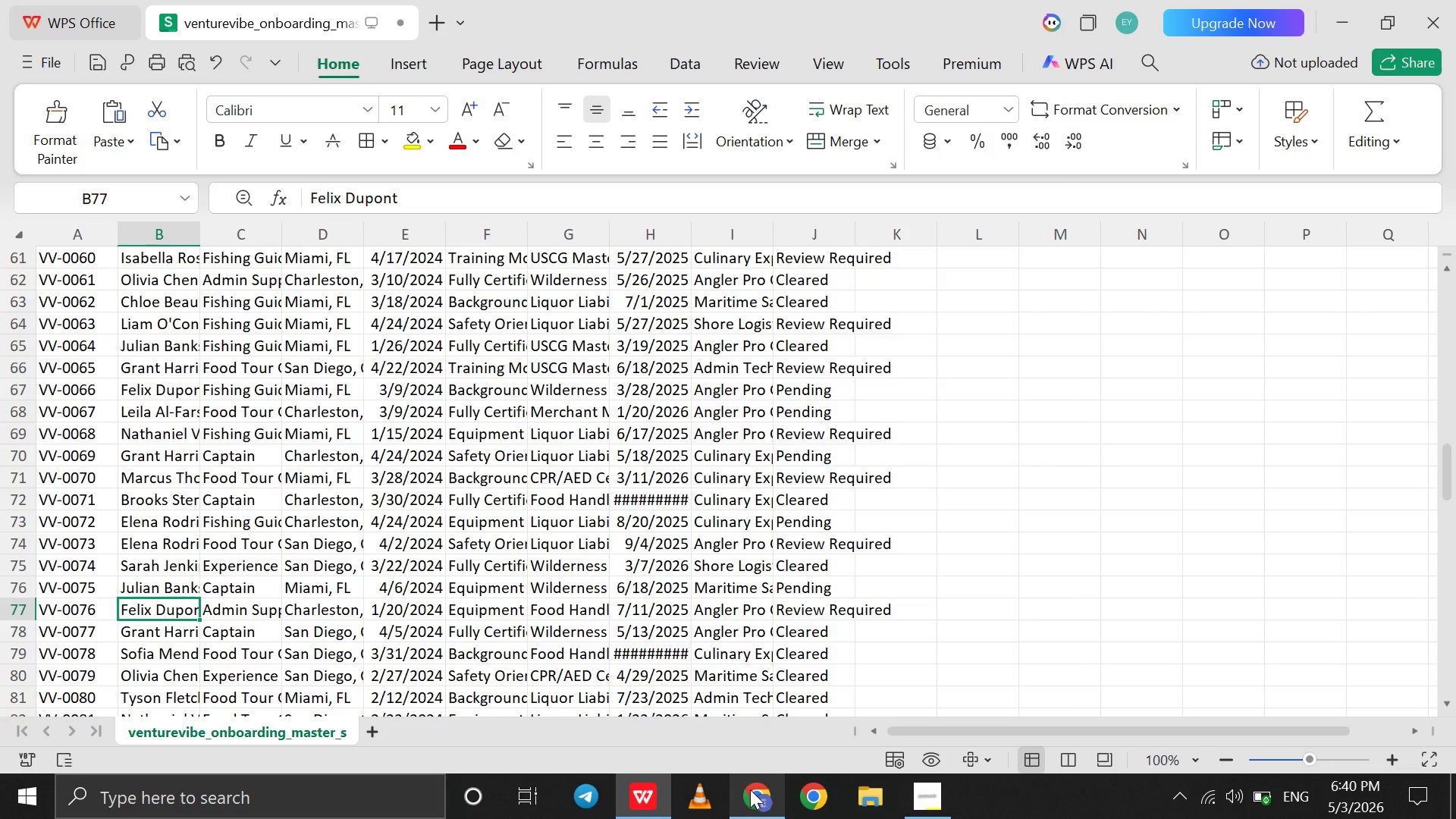 
key(ArrowDown)
 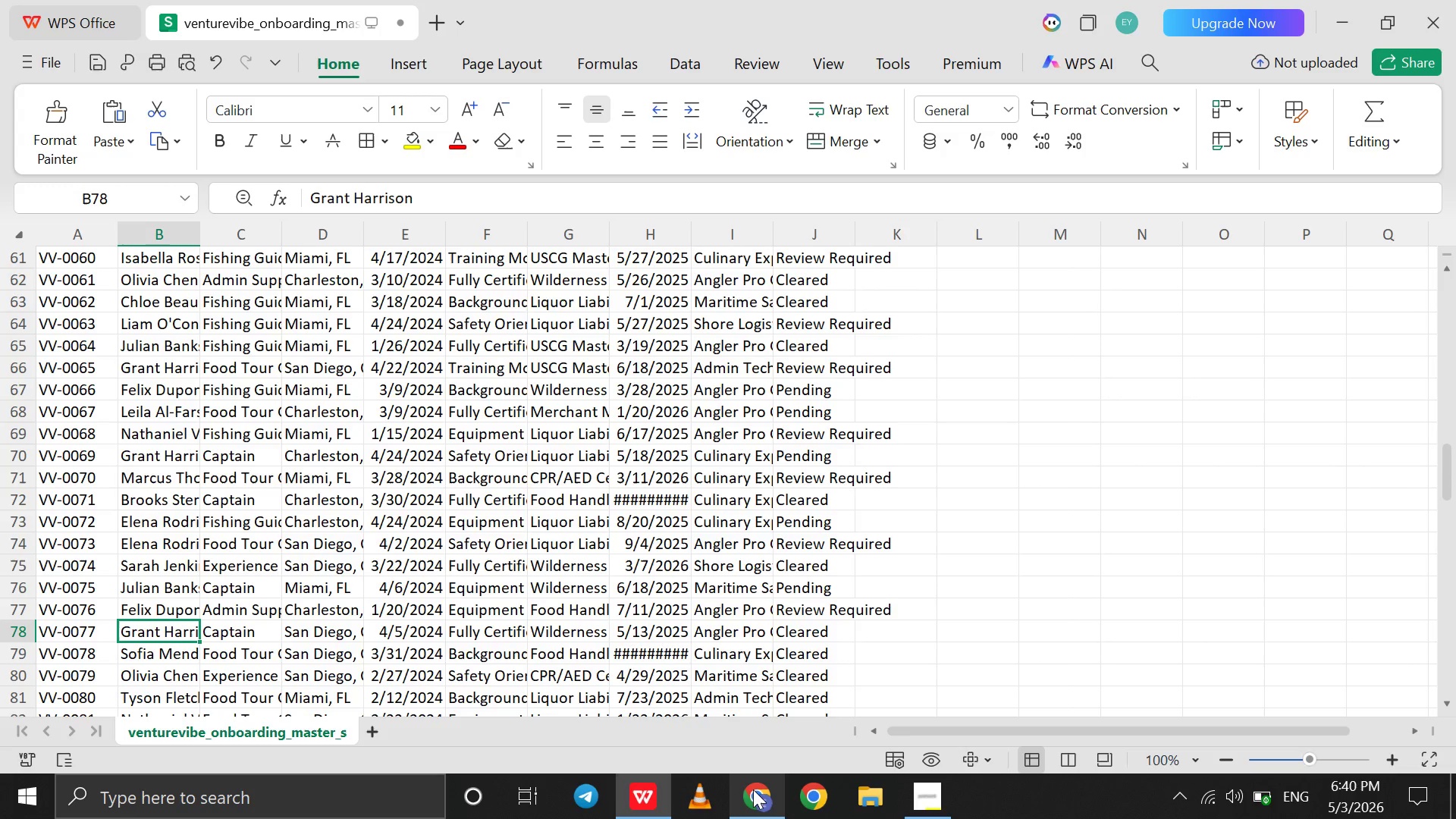 
left_click([755, 789])
 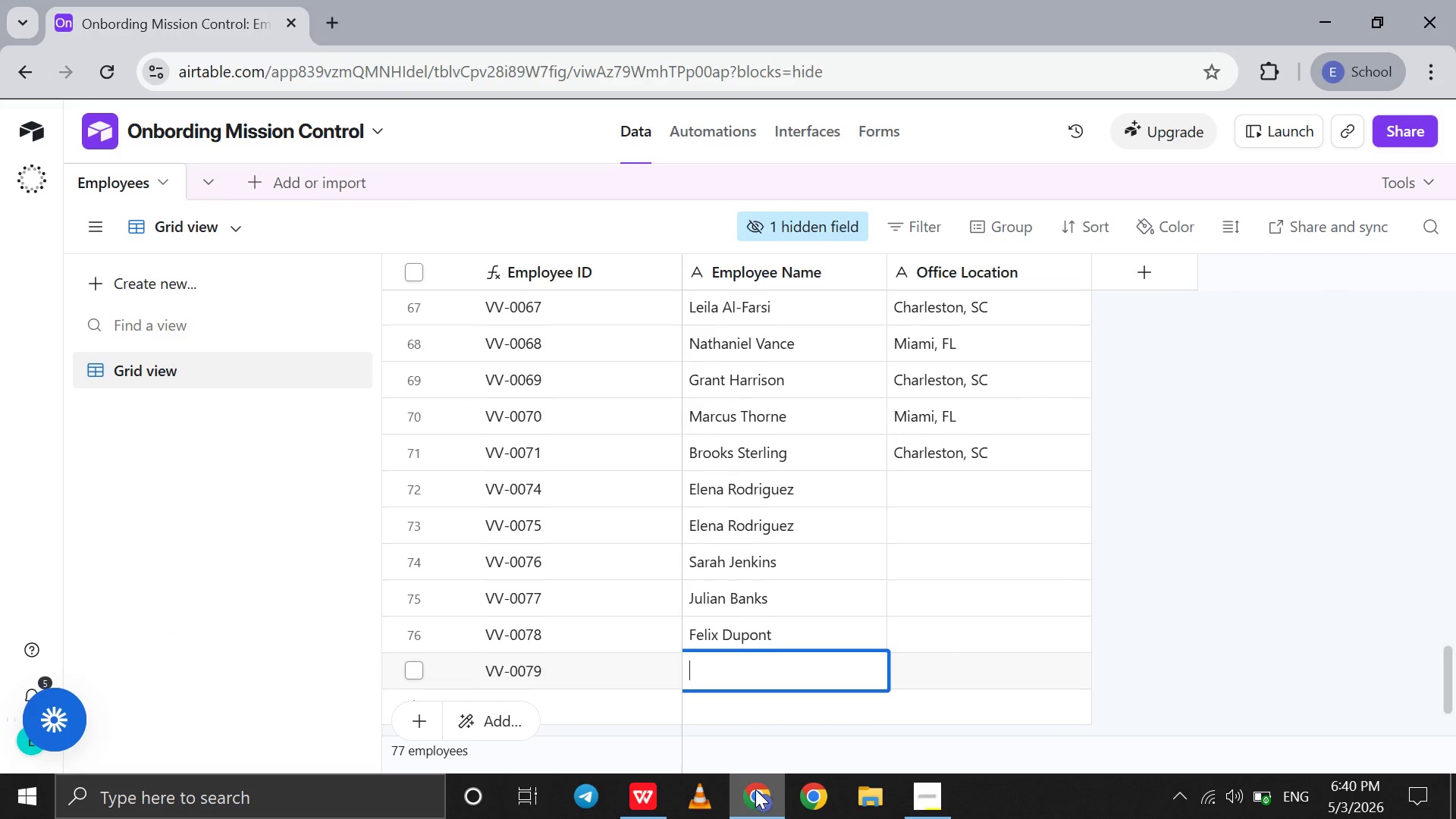 
type(Grant Harrison )
 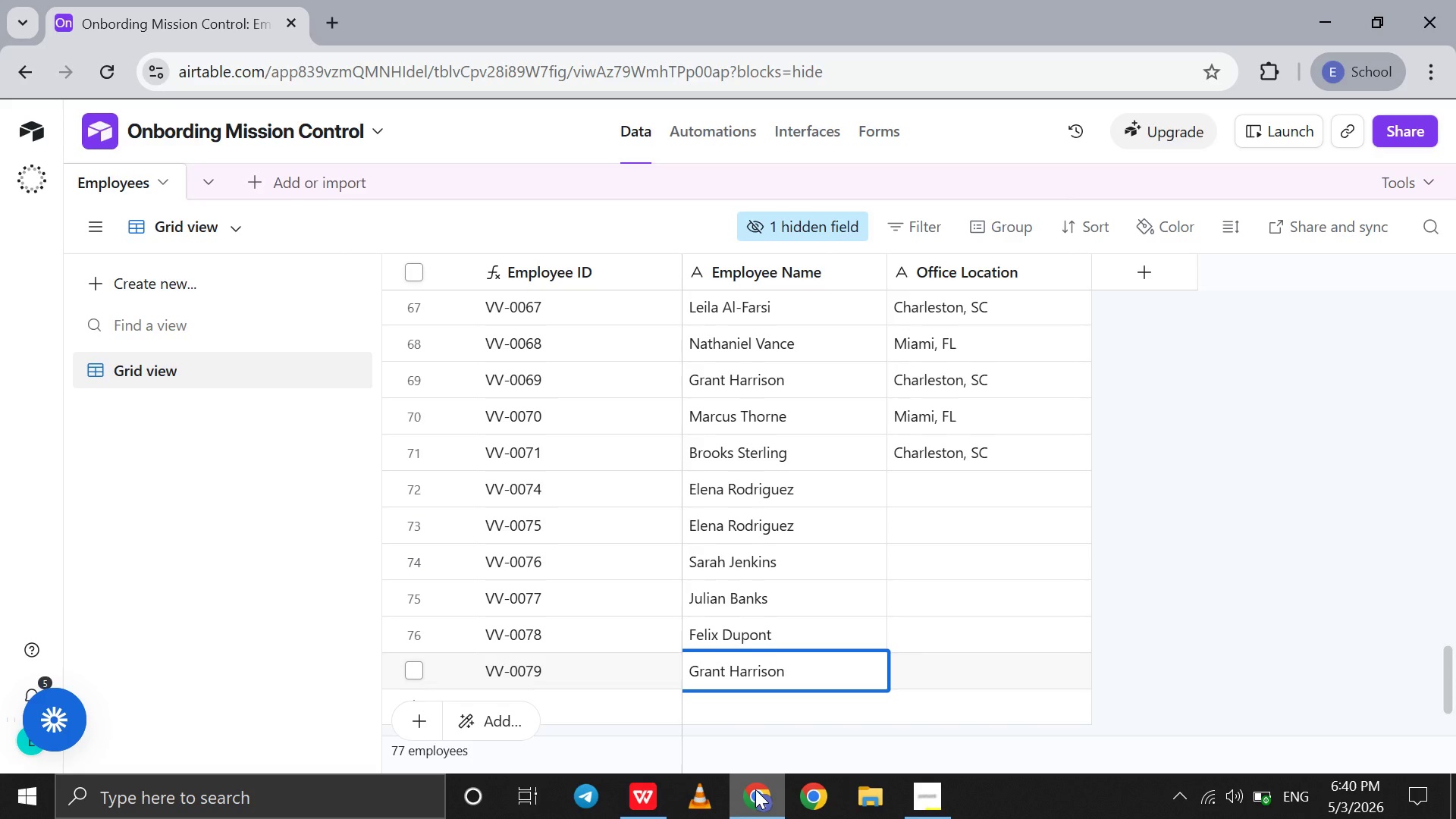 
key(Shift+Enter)
 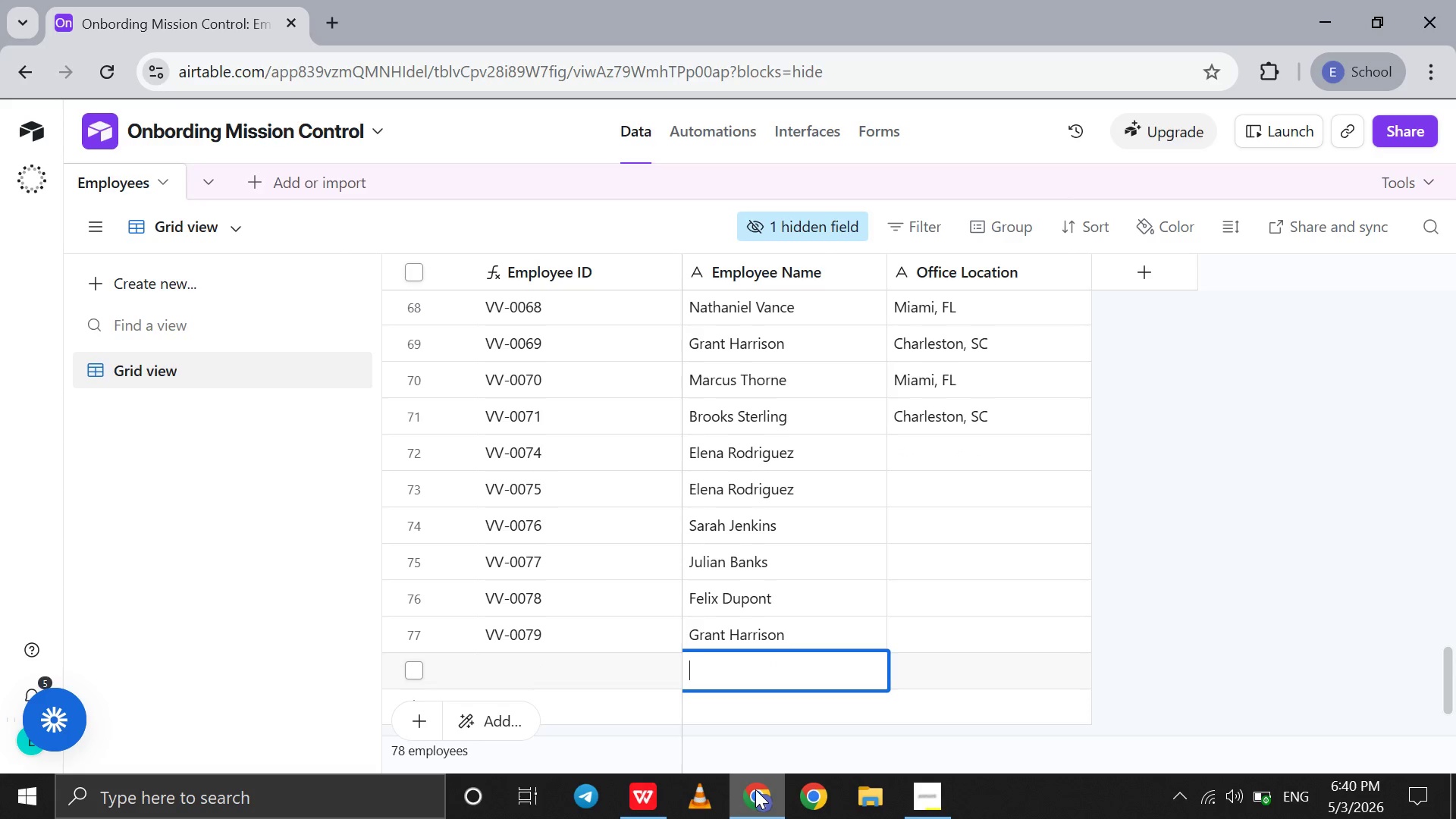 
left_click([755, 789])
 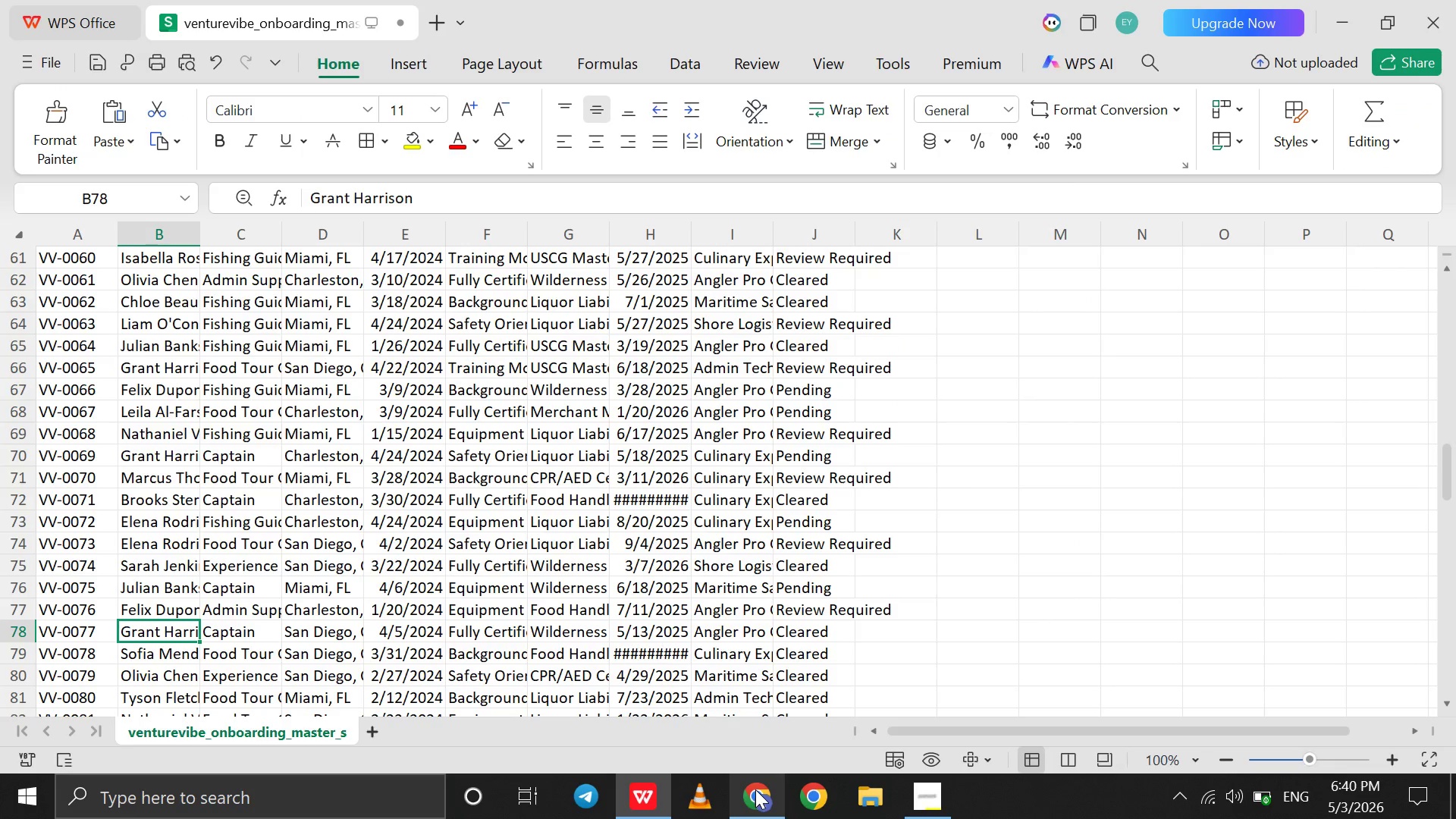 
key(ArrowDown)
 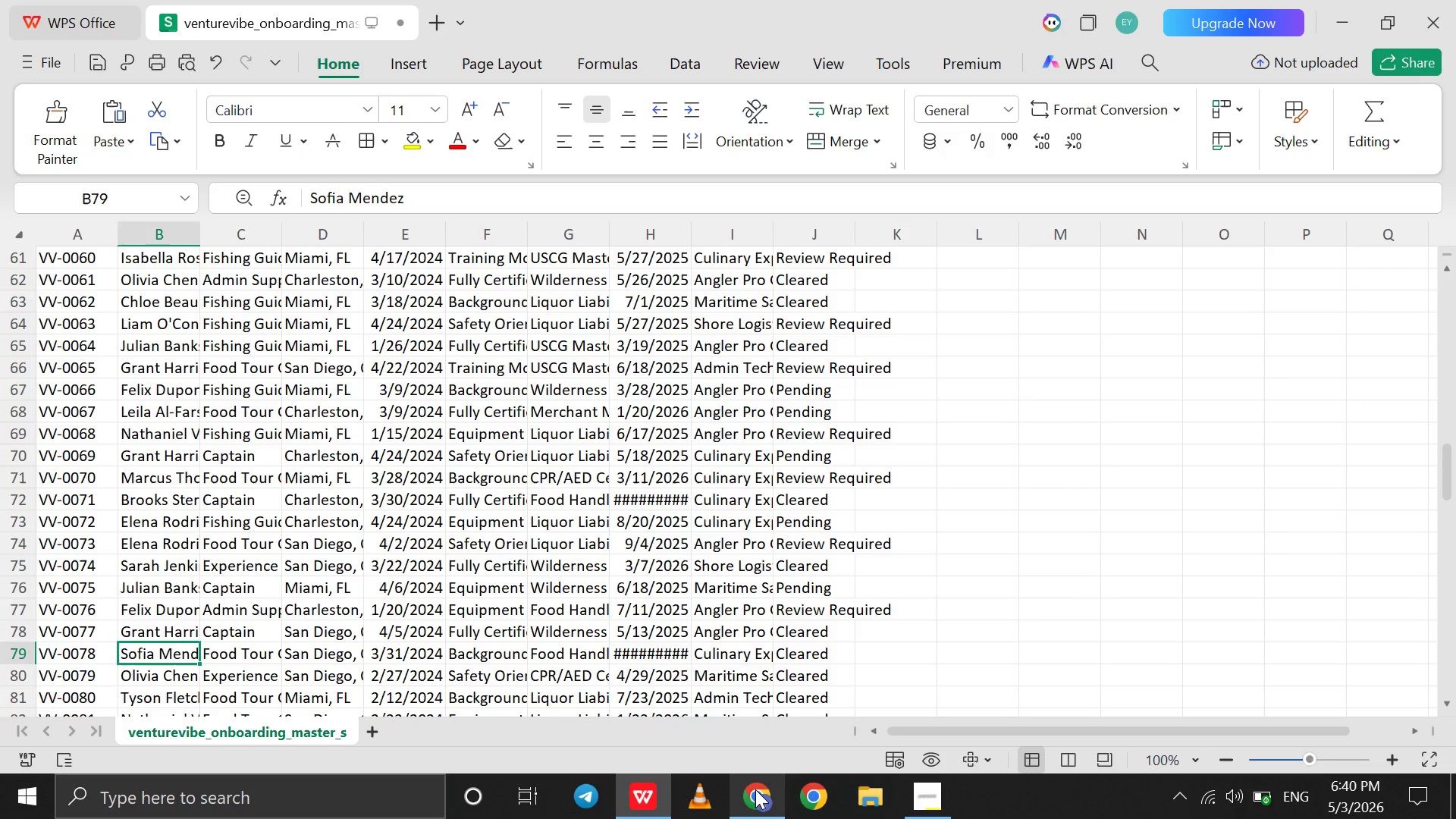 
left_click([755, 789])
 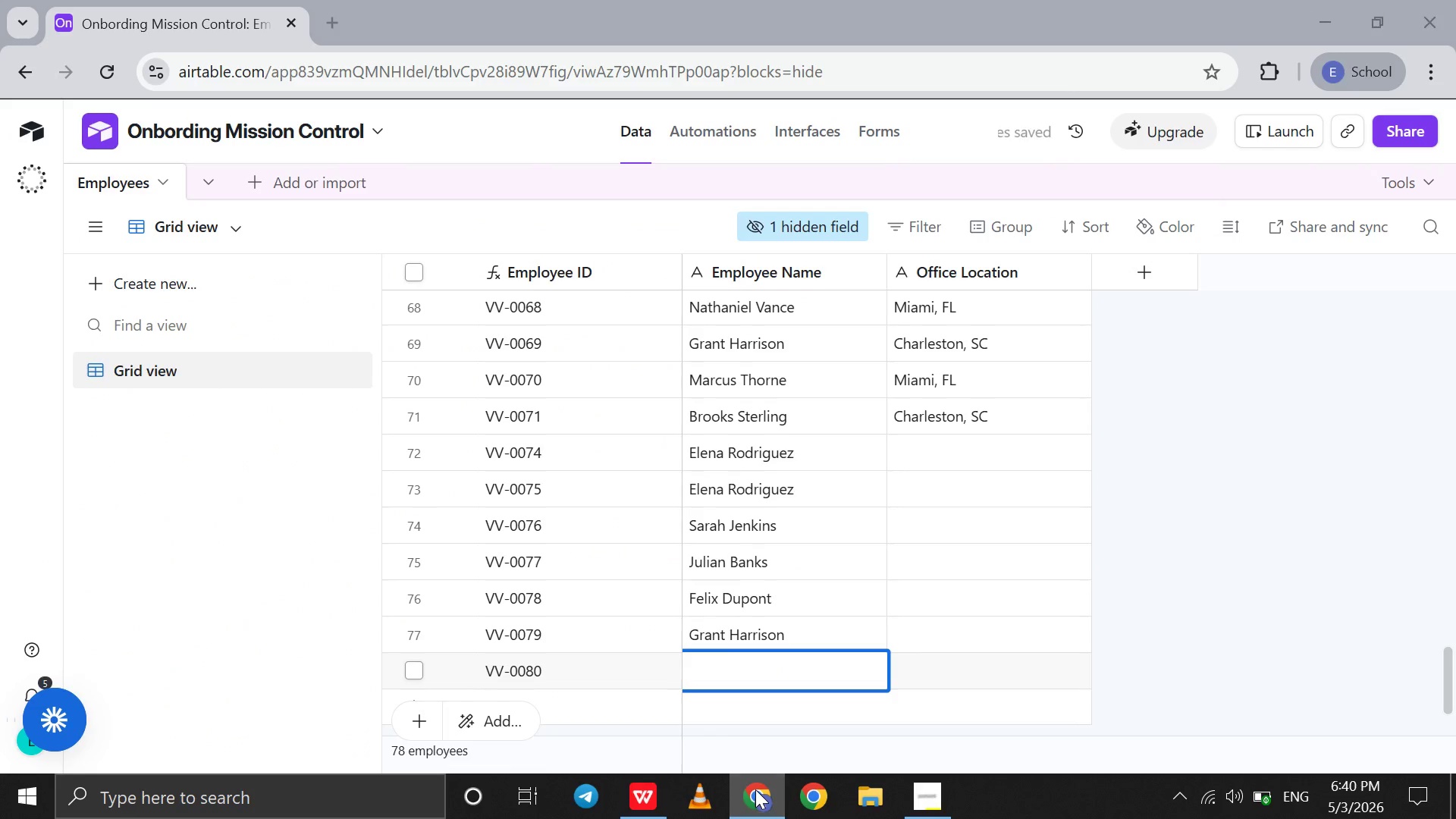 
left_click([755, 789])
 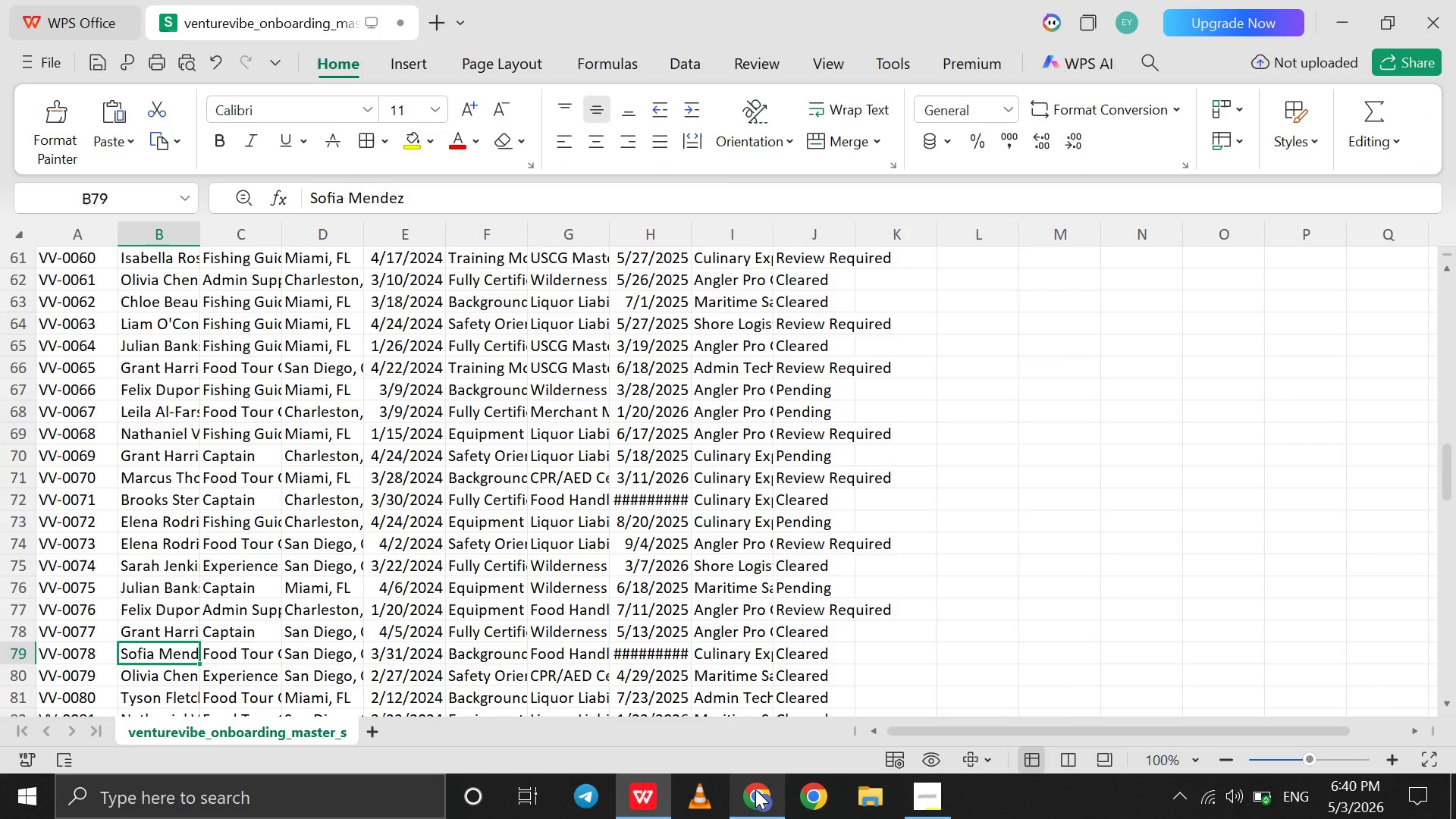 
left_click([755, 789])
 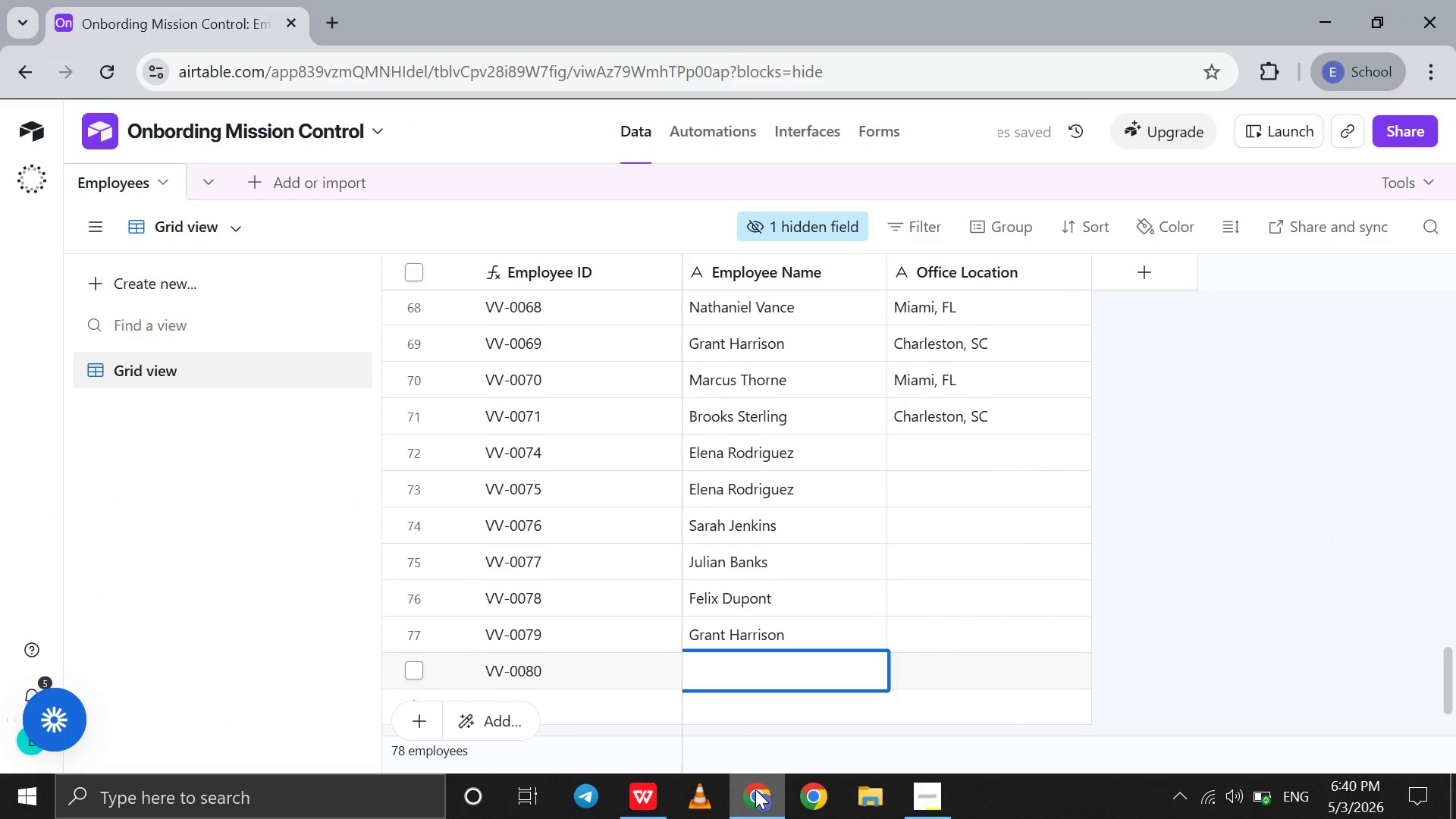 
hold_key(key=ShiftLeft, duration=0.42)